 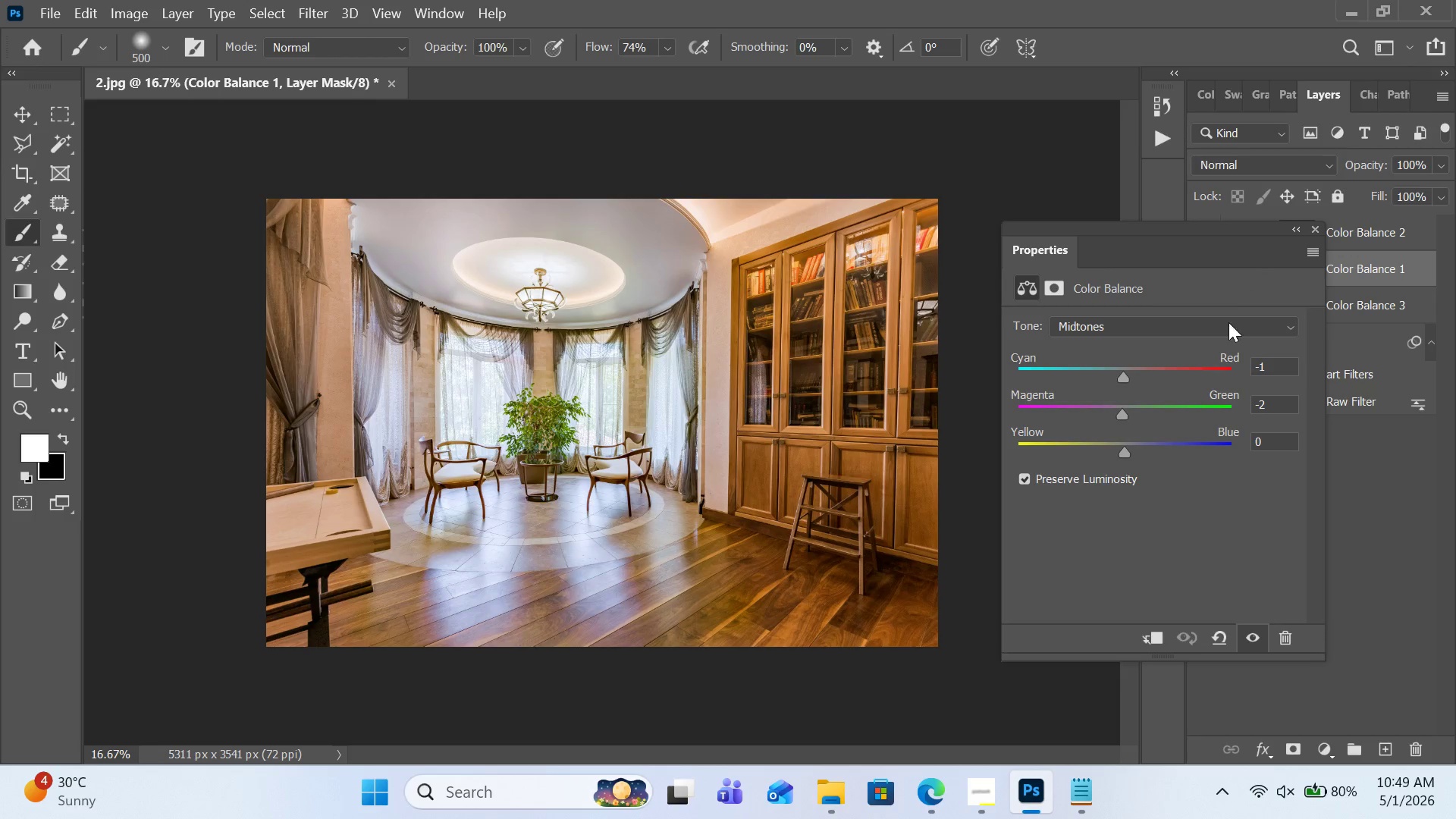 
left_click([1166, 318])
 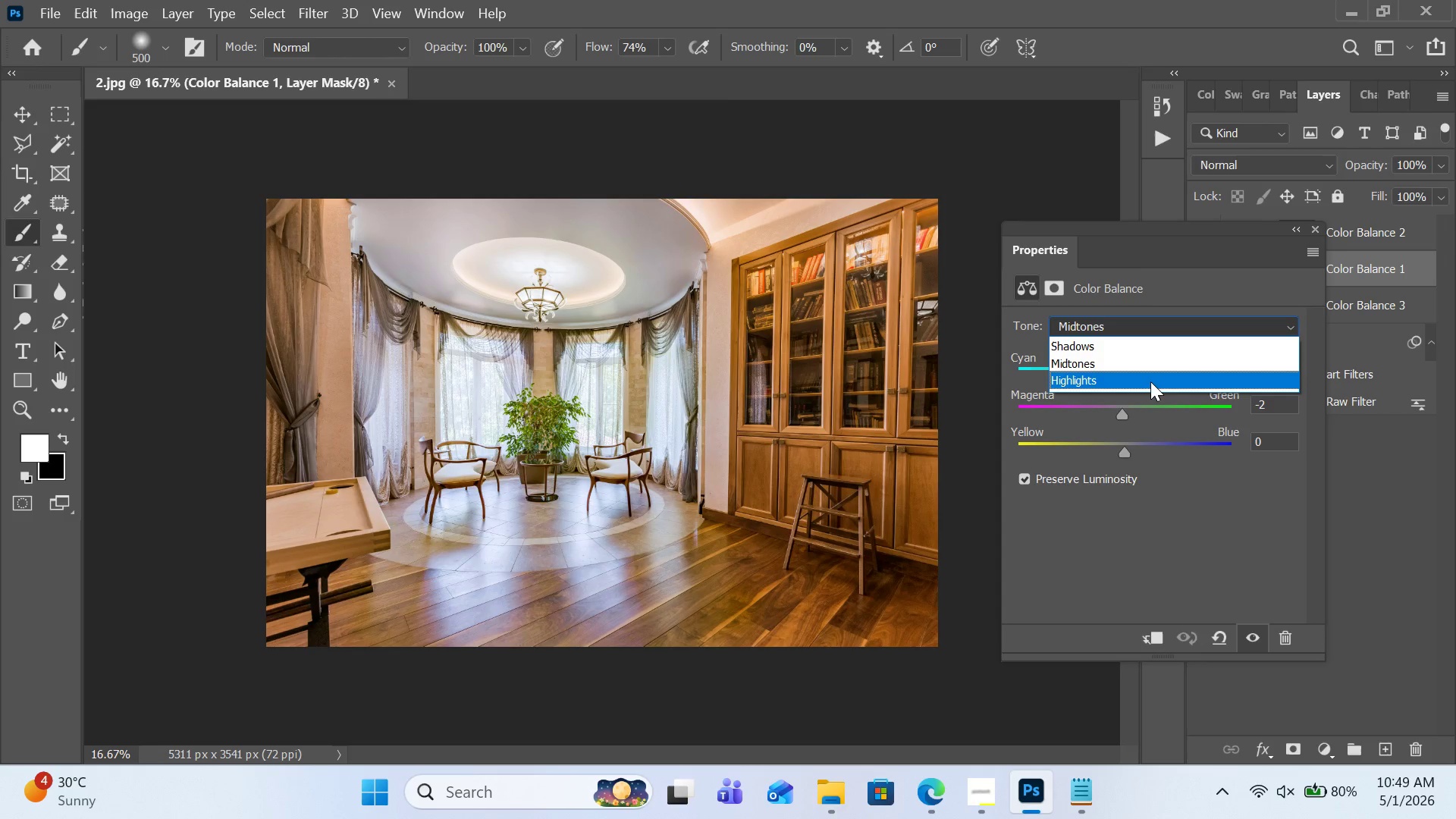 
left_click([1150, 381])
 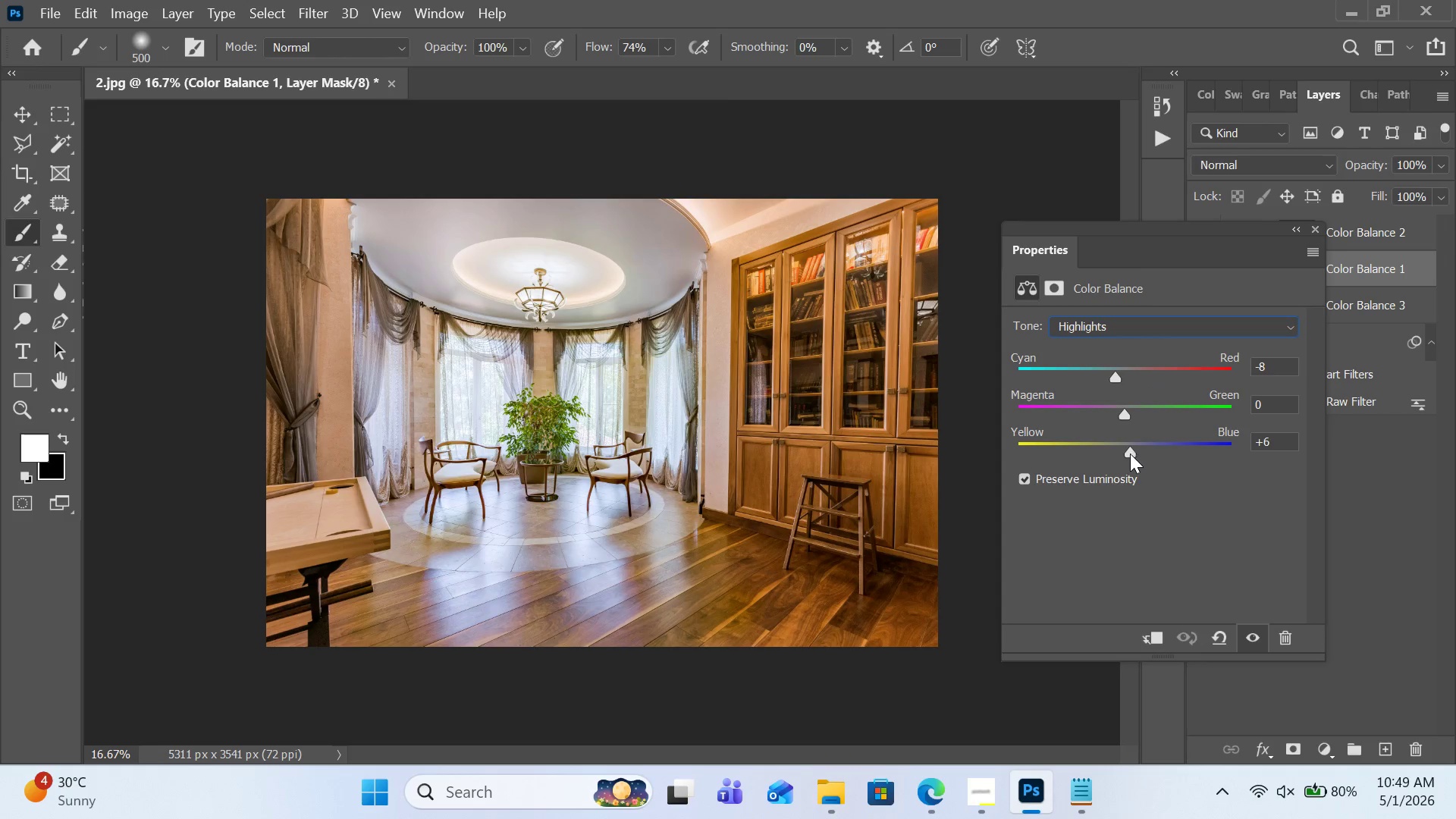 
left_click_drag(start_coordinate=[1129, 453], to_coordinate=[1112, 455])
 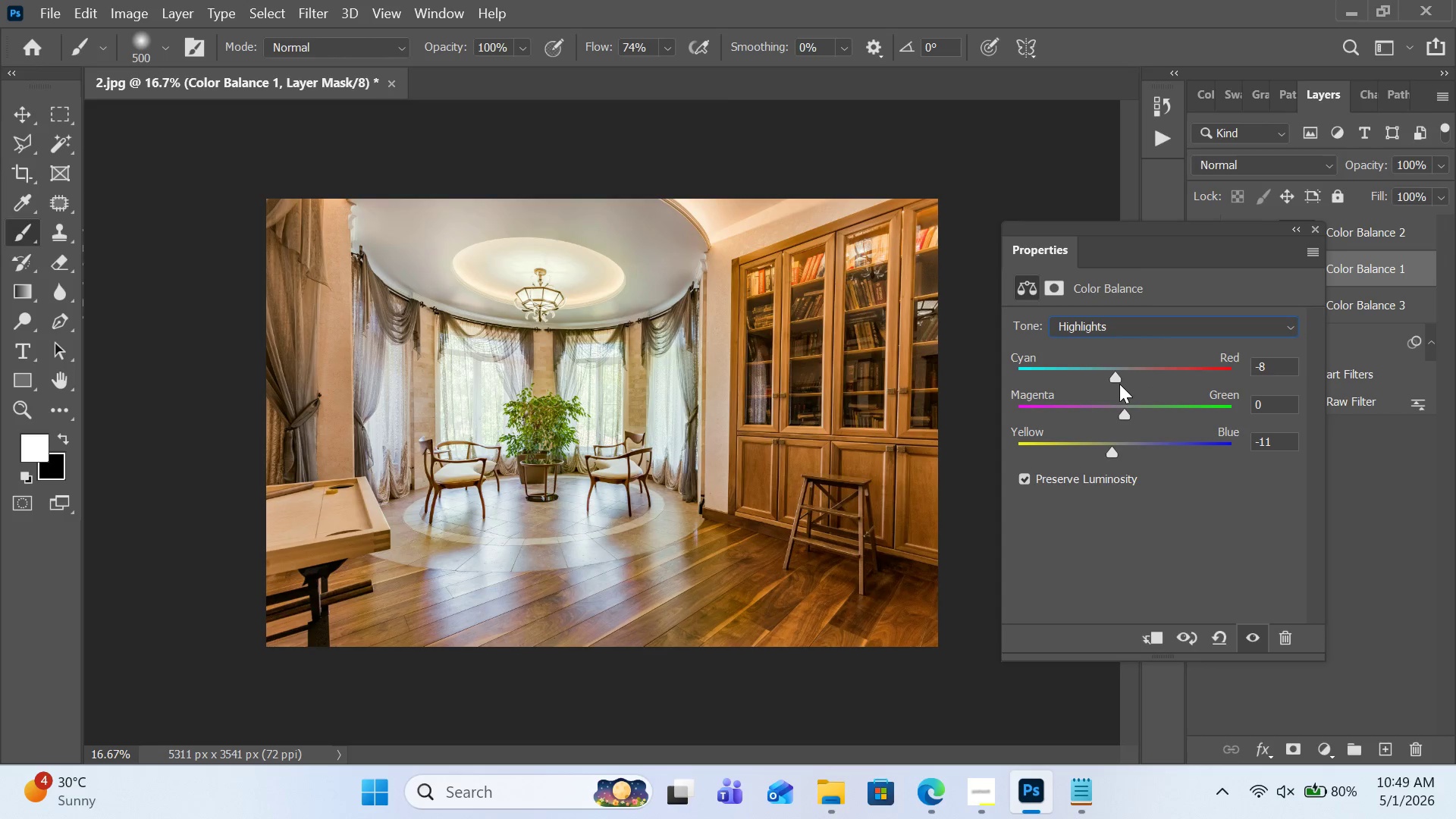 
left_click_drag(start_coordinate=[1119, 379], to_coordinate=[1118, 383])
 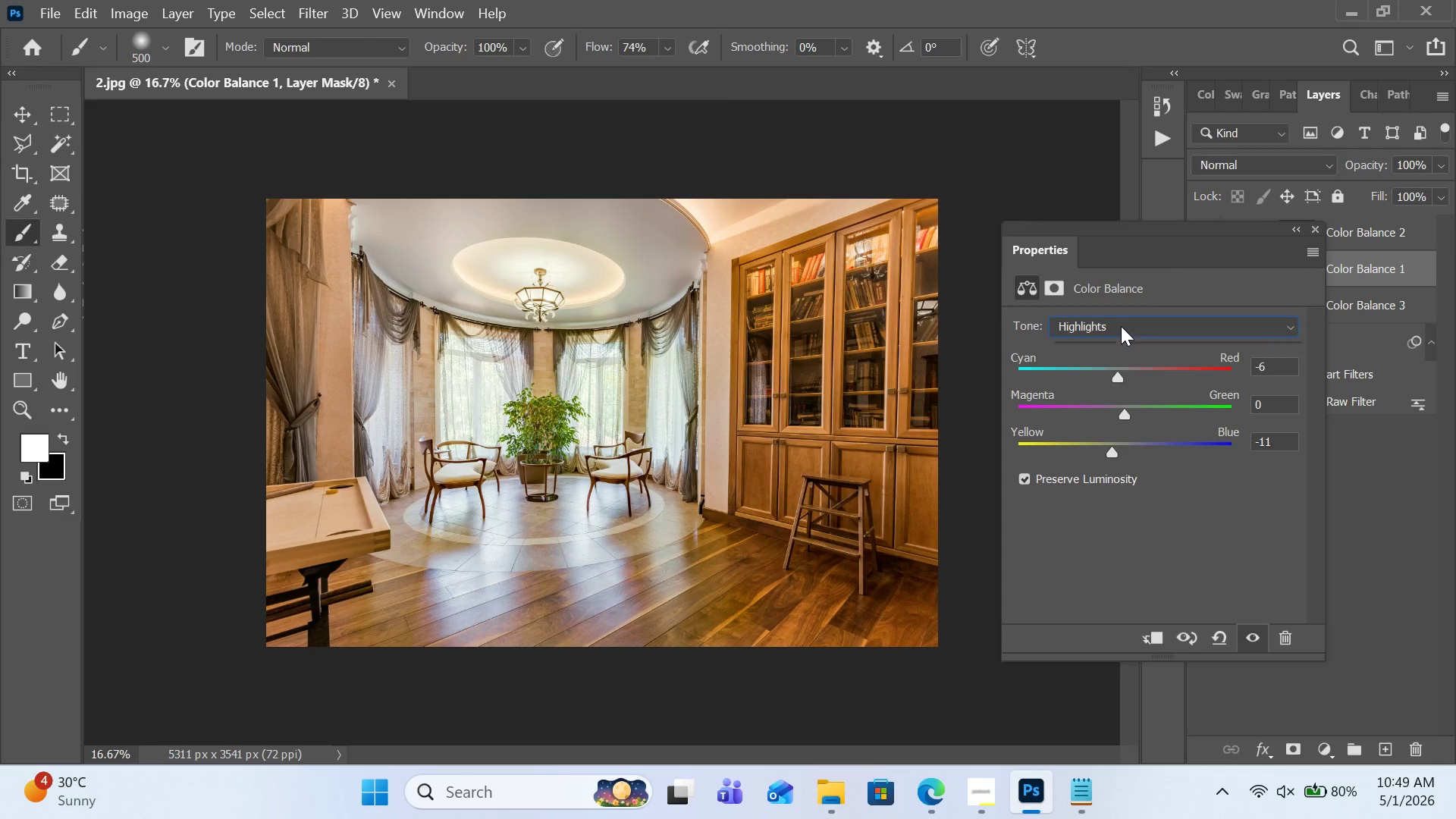 
left_click([1121, 326])
 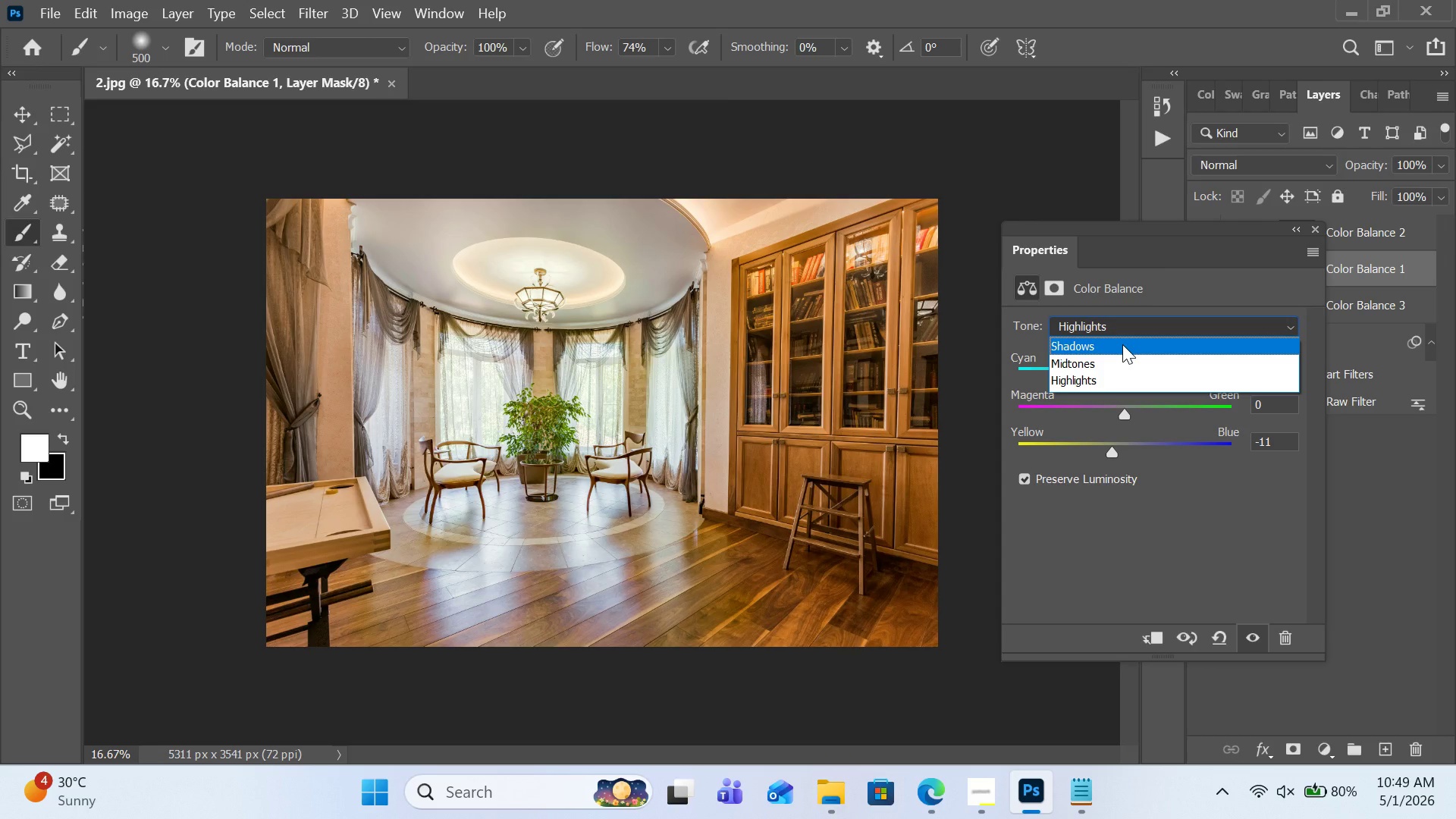 
left_click([1122, 344])
 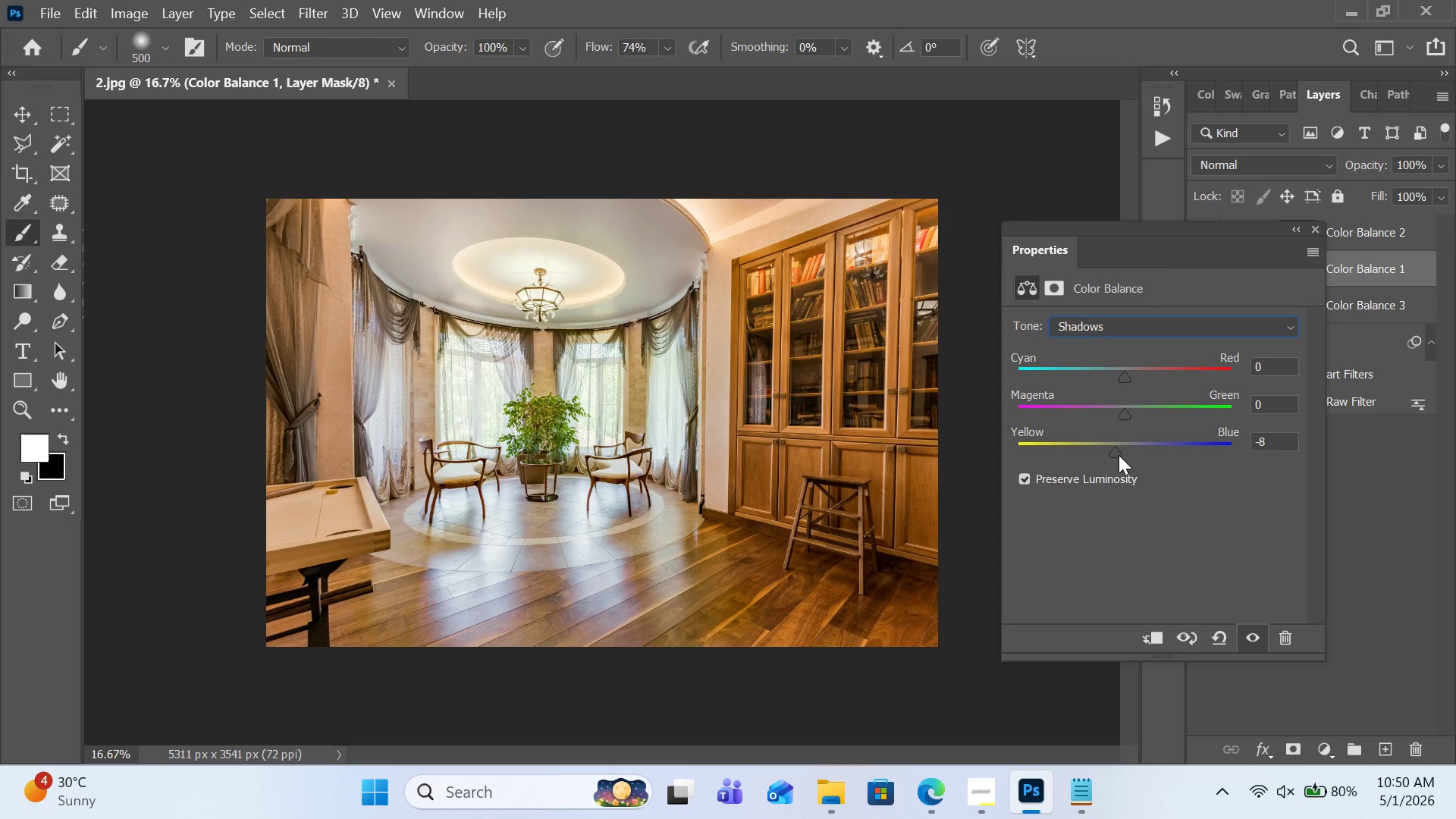 
left_click_drag(start_coordinate=[1118, 453], to_coordinate=[1125, 463])
 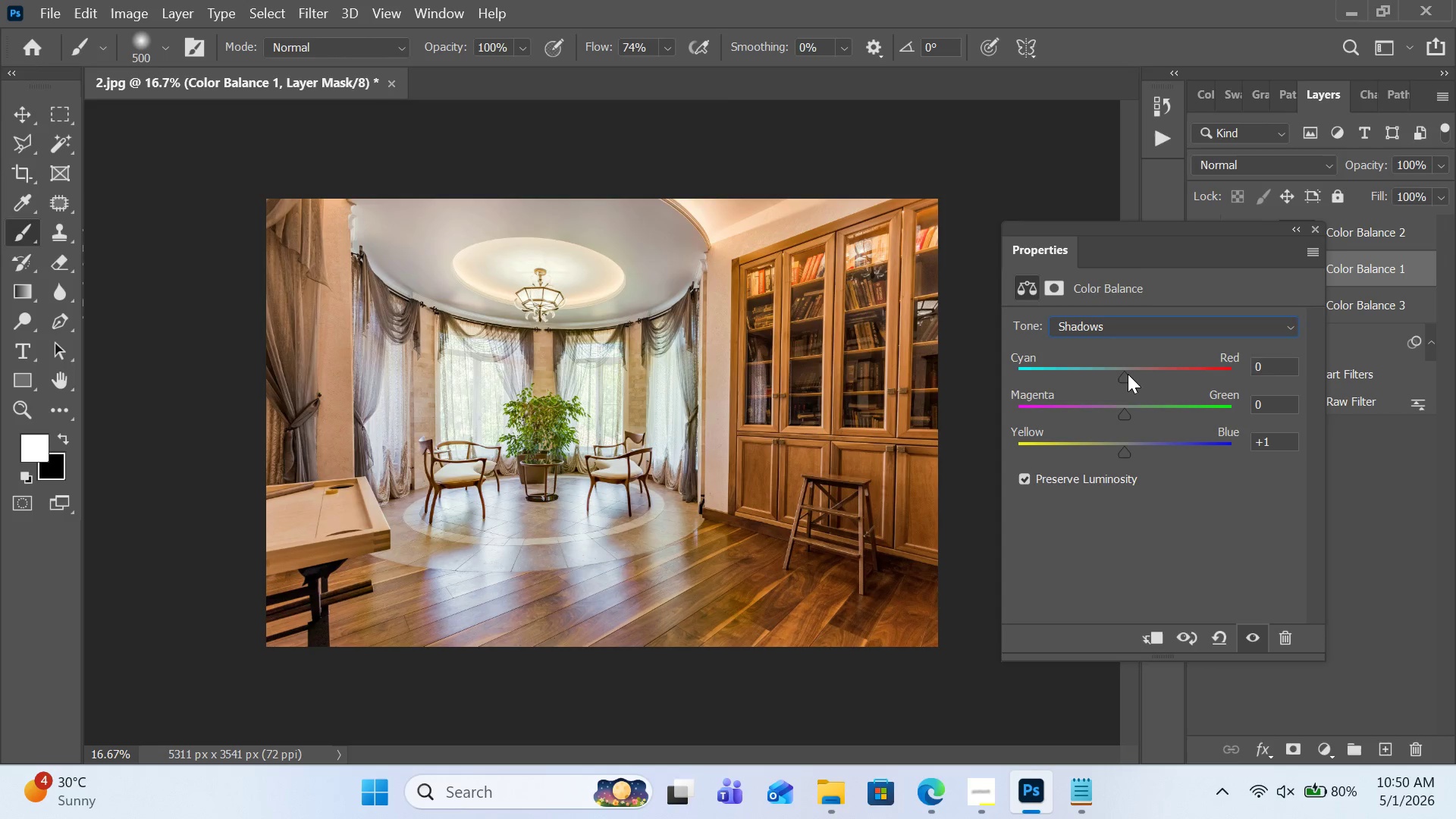 
left_click_drag(start_coordinate=[1128, 374], to_coordinate=[1131, 378])
 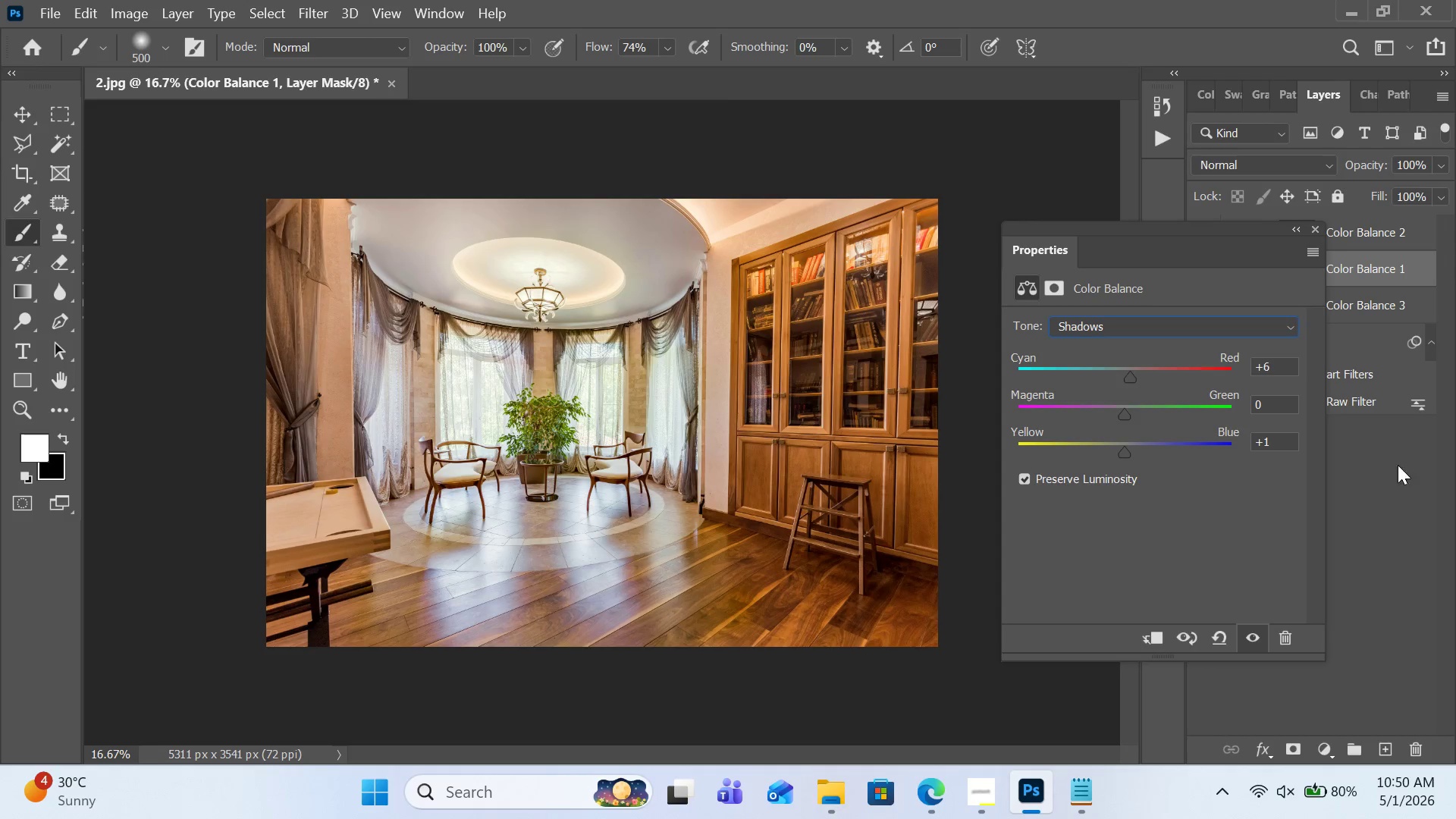 
left_click([1408, 467])
 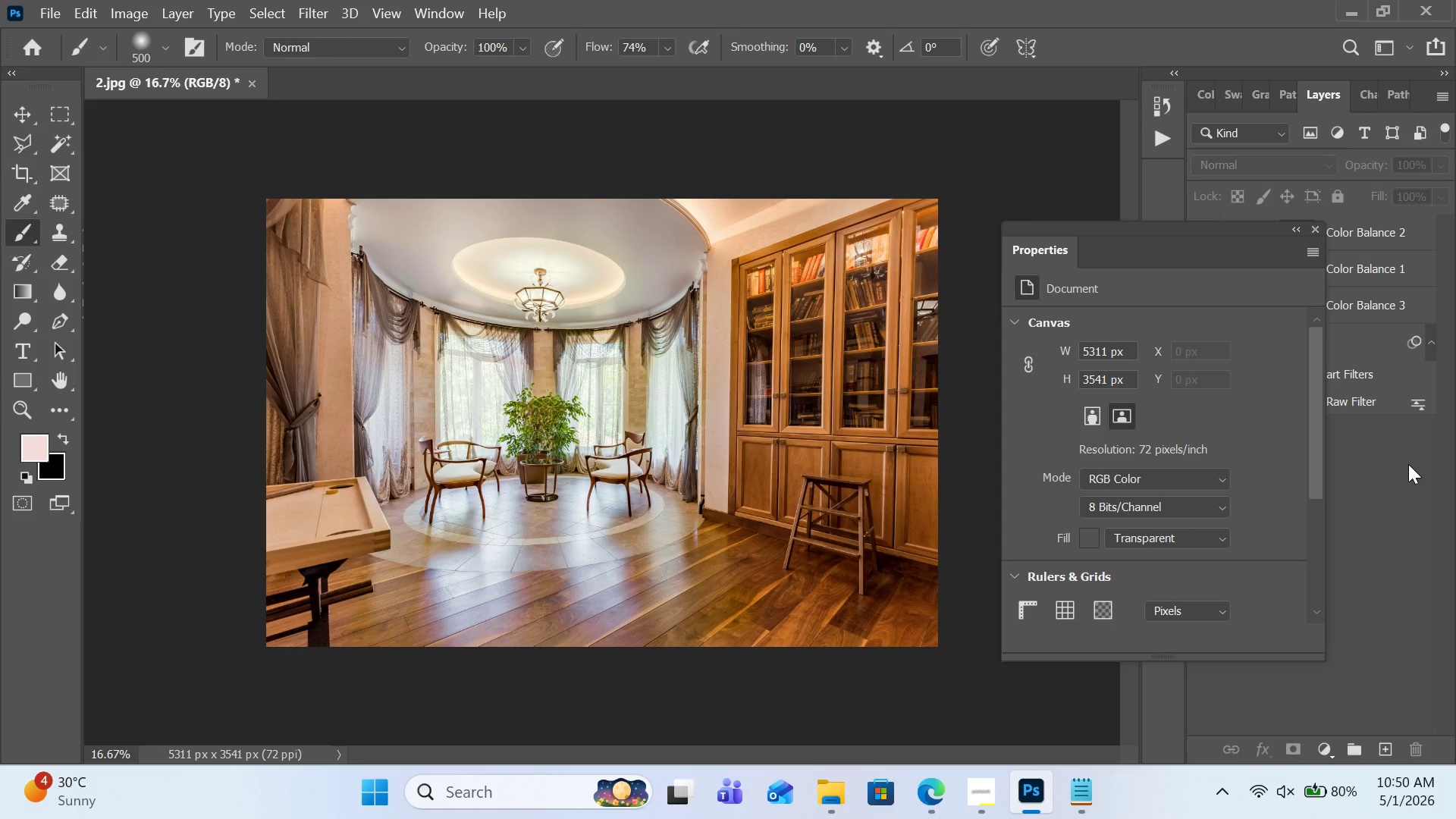 
wait(10.78)
 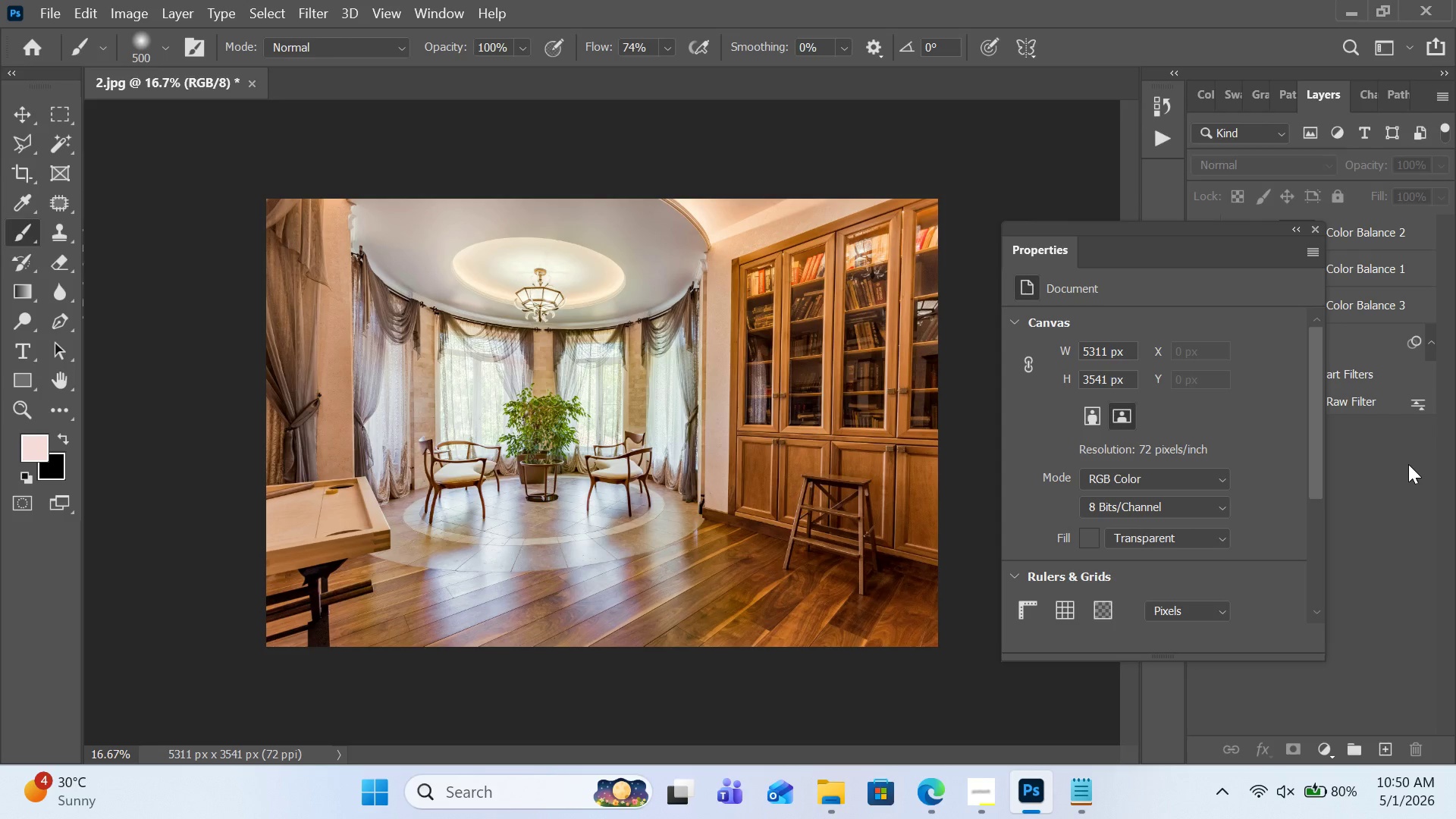 
left_click([972, 772])